 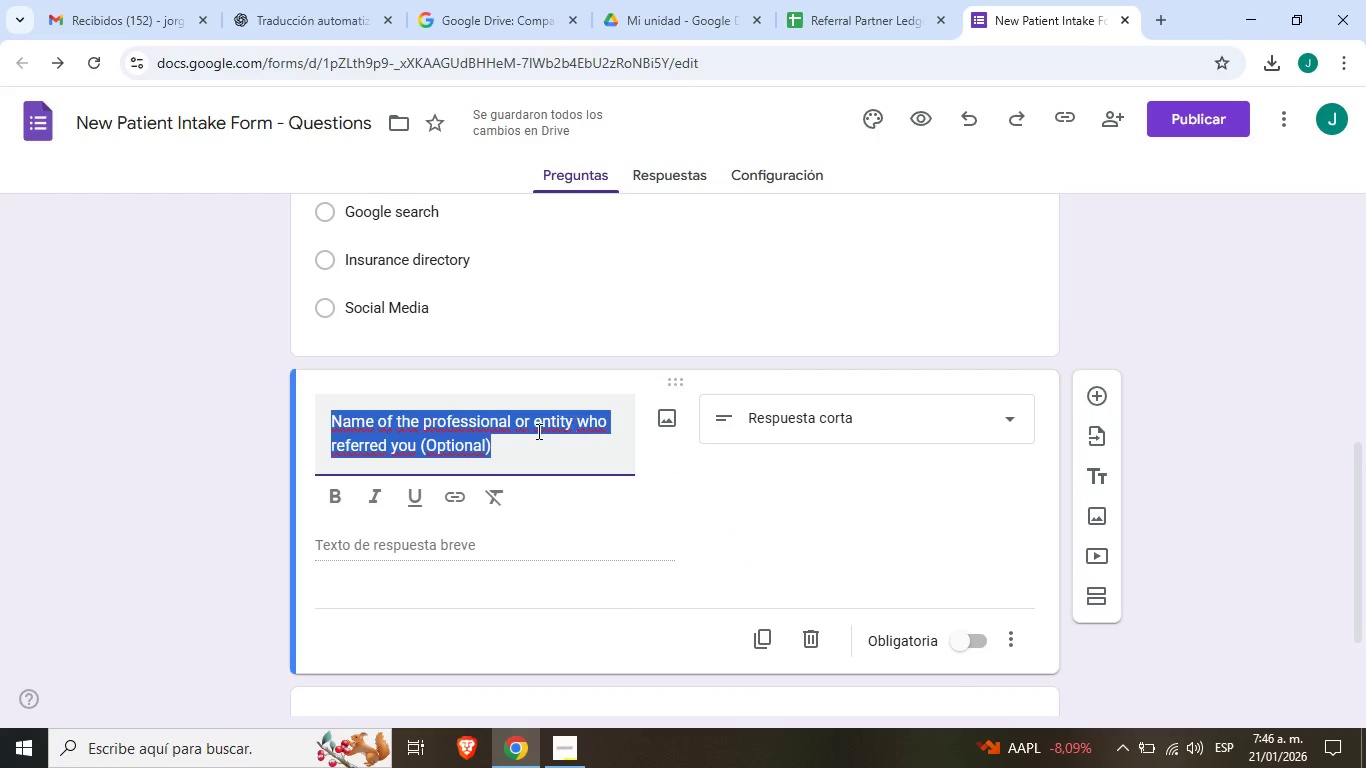 
left_click([522, 434])
 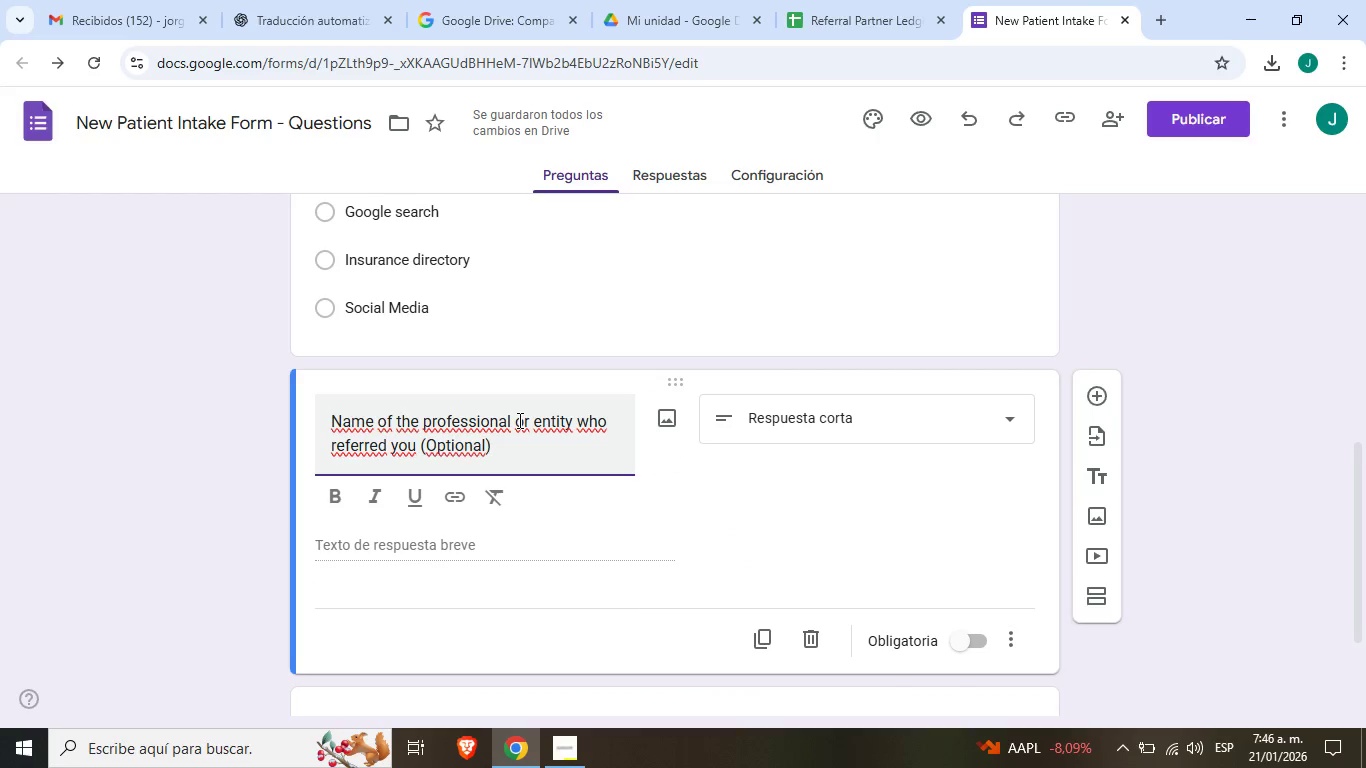 
left_click_drag(start_coordinate=[518, 420], to_coordinate=[479, 425])
 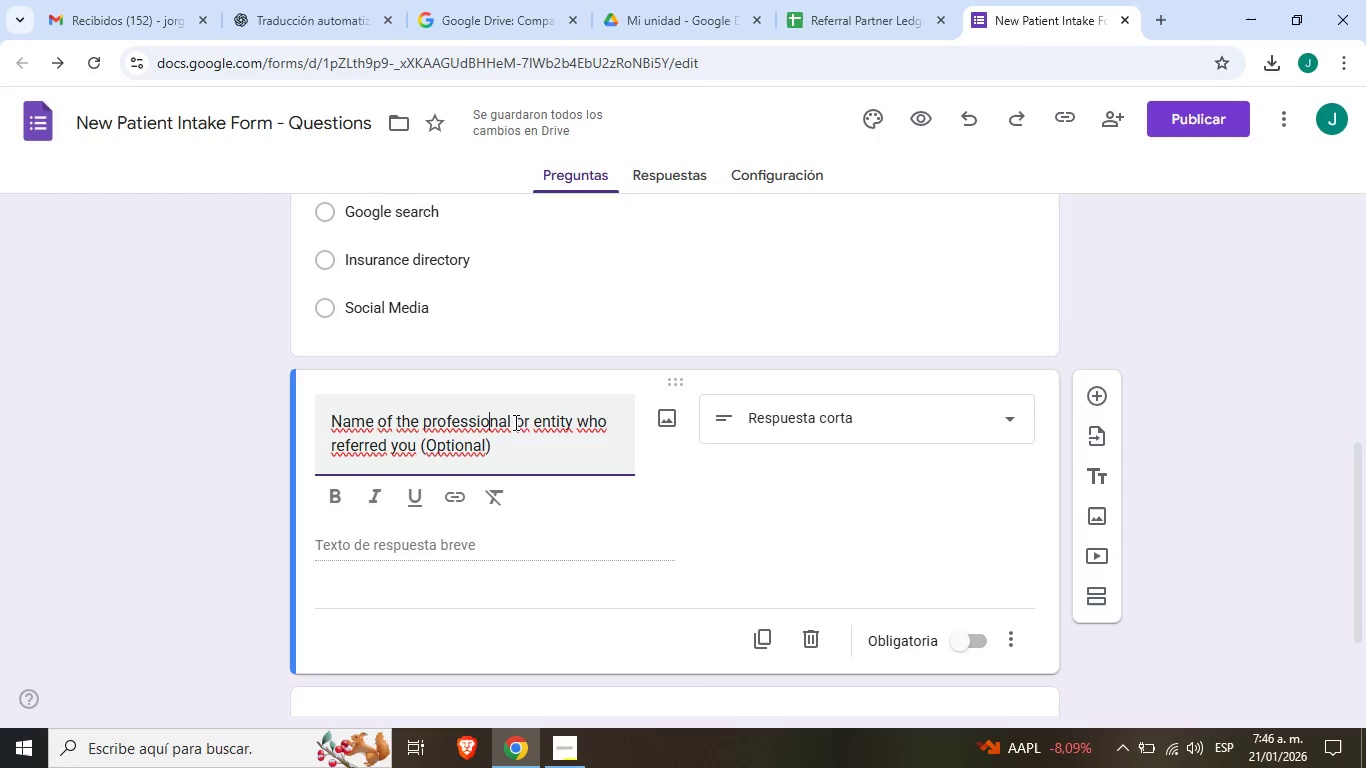 
left_click([489, 424])
 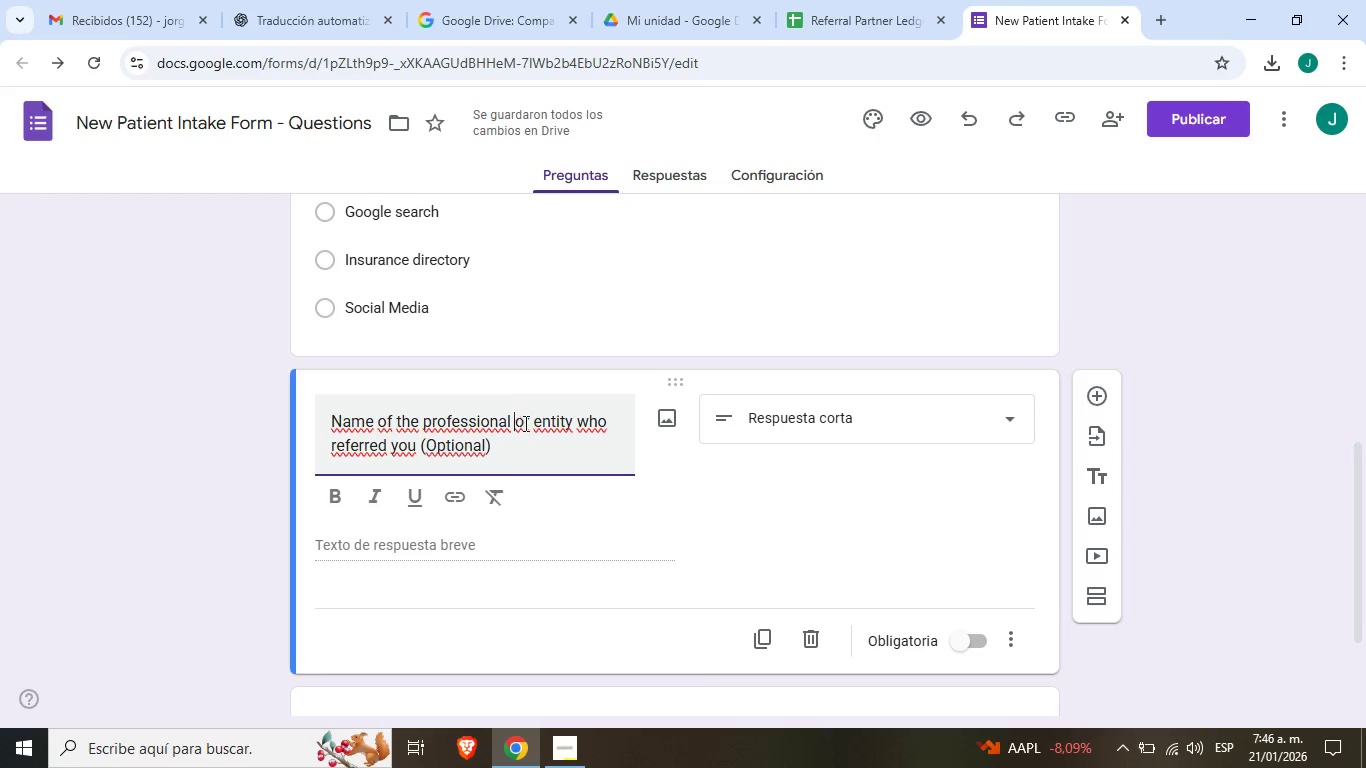 
left_click_drag(start_coordinate=[518, 422], to_coordinate=[574, 425])
 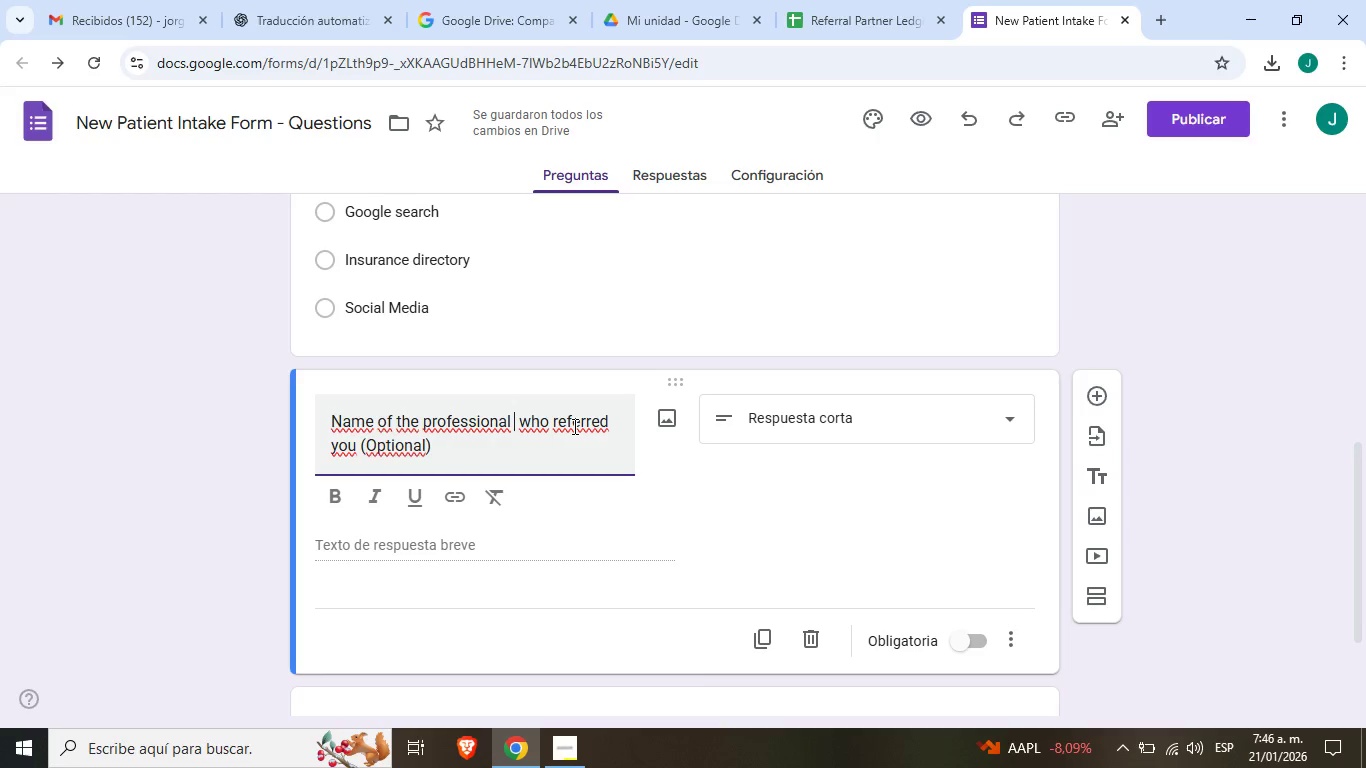 
key(Backspace)
 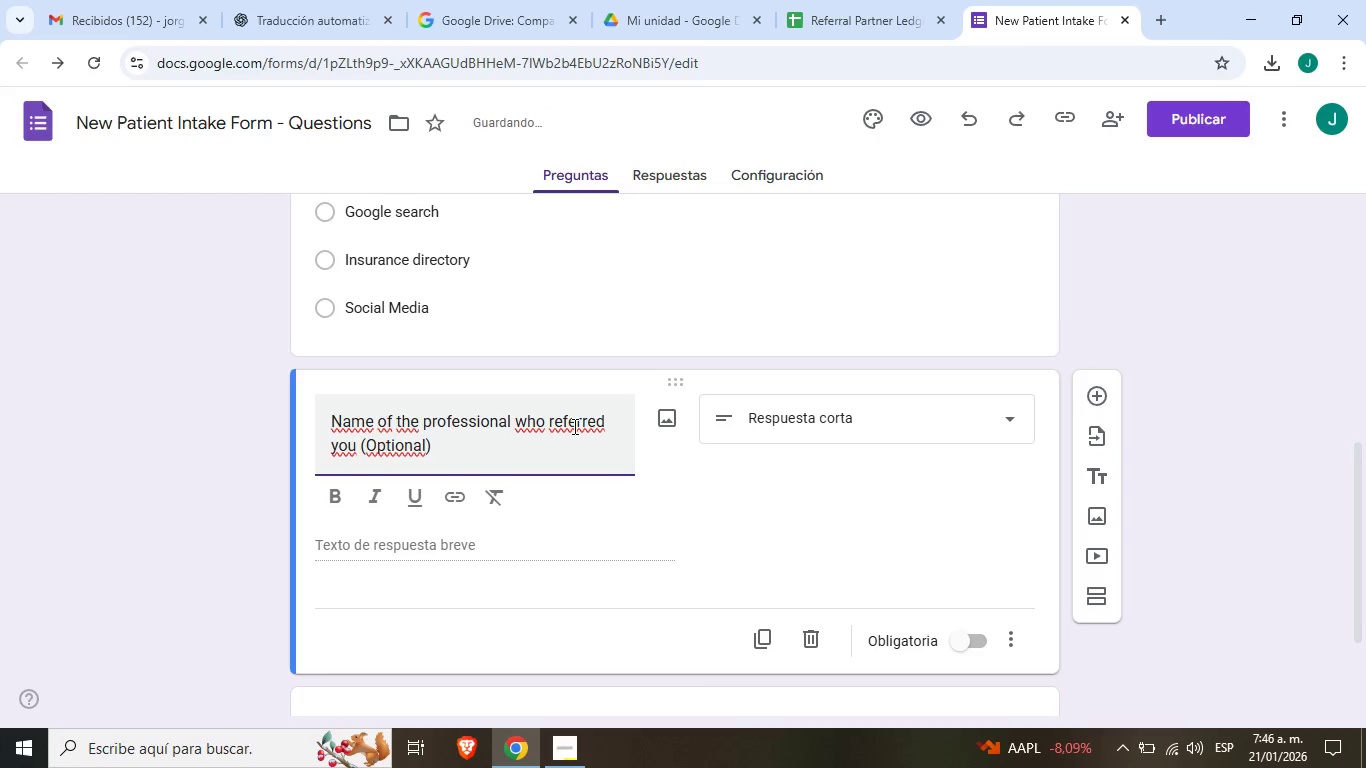 
key(Backspace)
 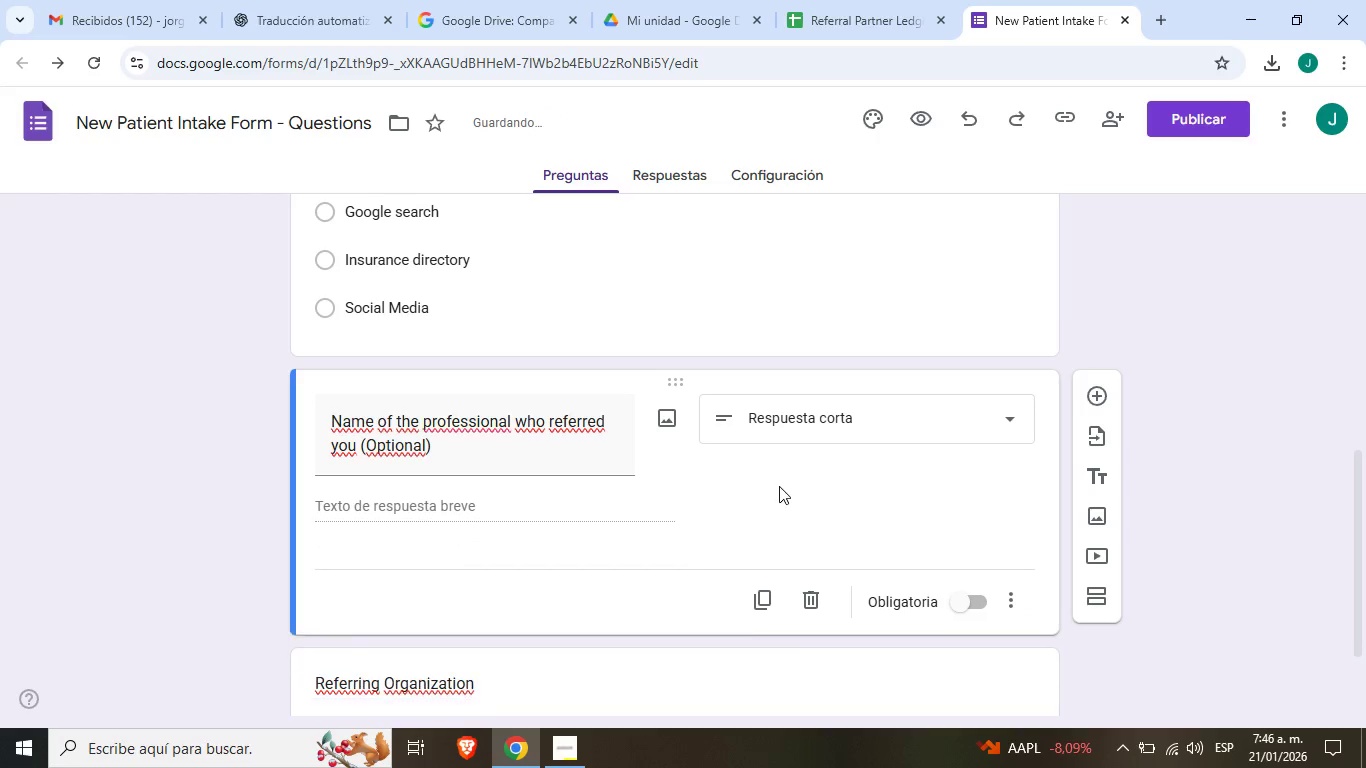 
scroll: coordinate [779, 486], scroll_direction: down, amount: 2.0
 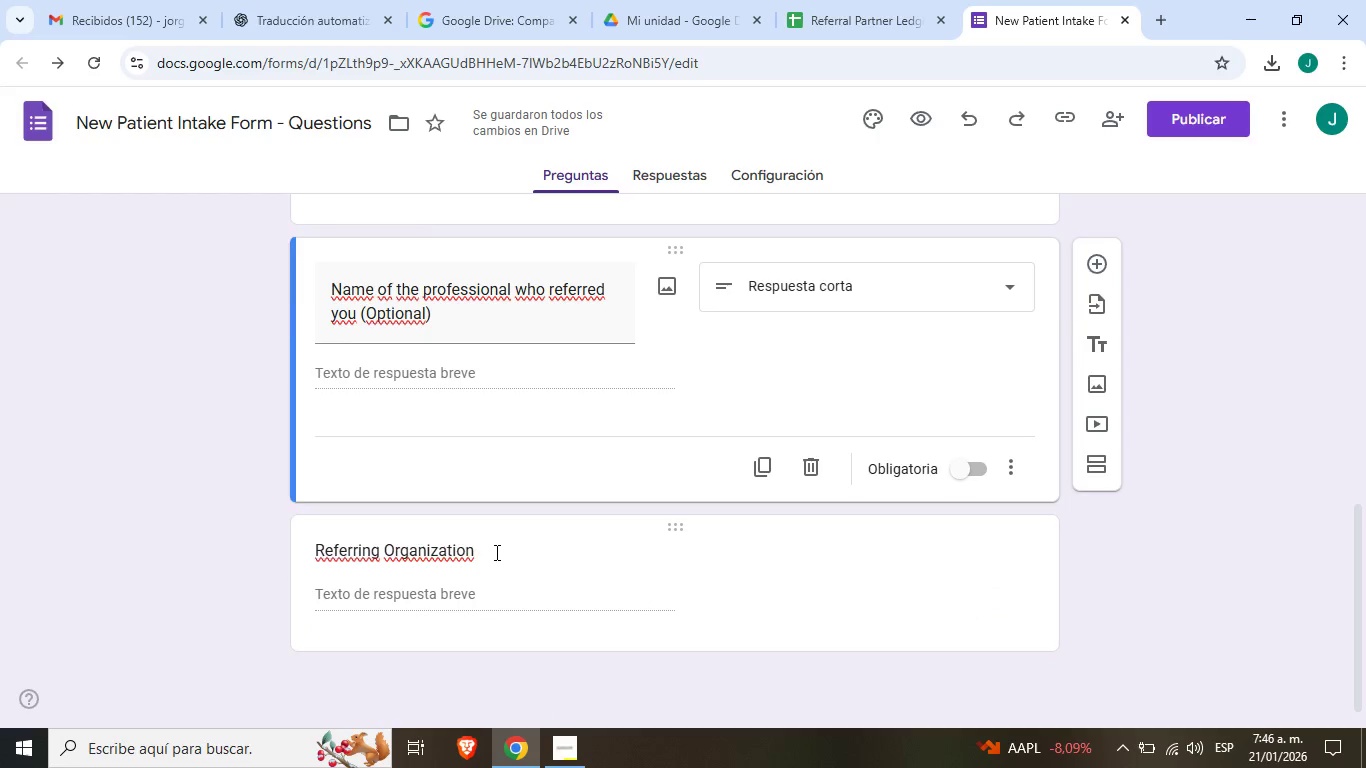 
left_click([495, 552])
 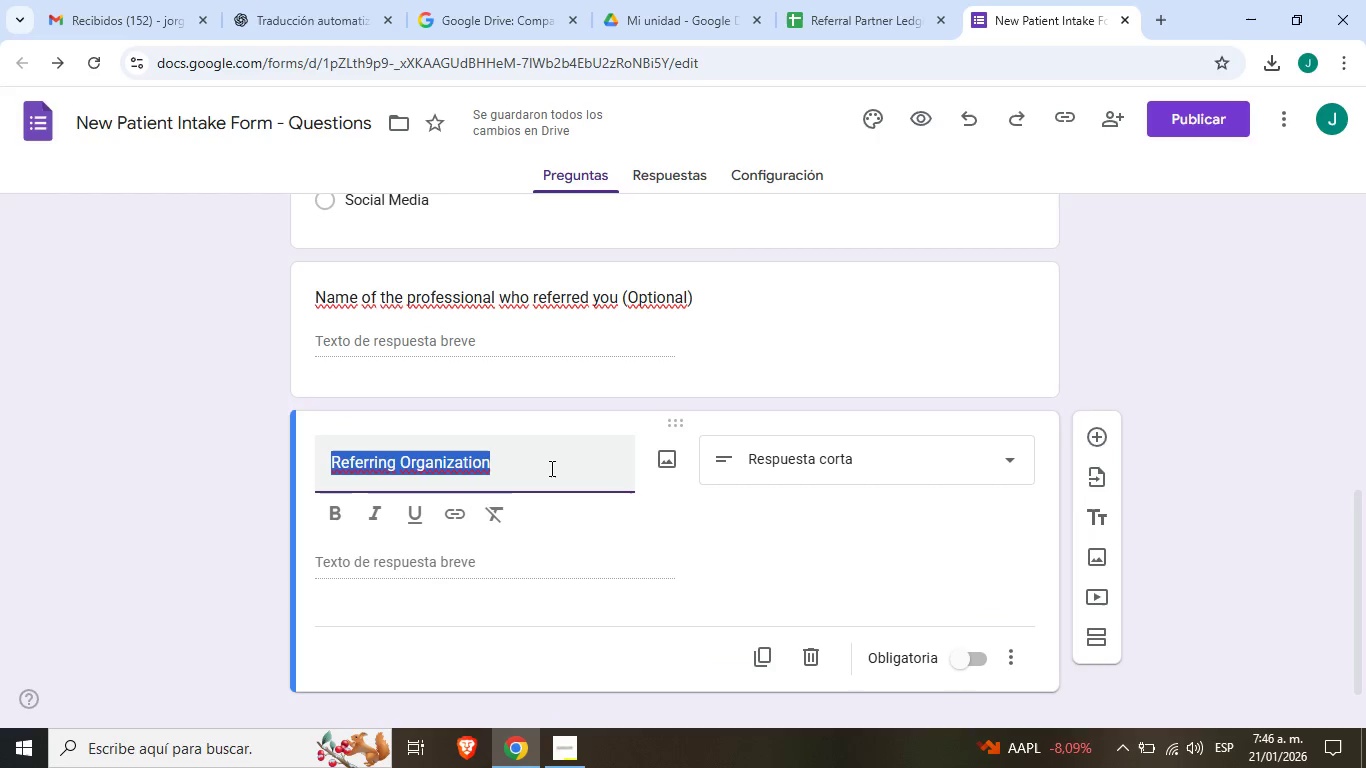 
left_click([550, 468])
 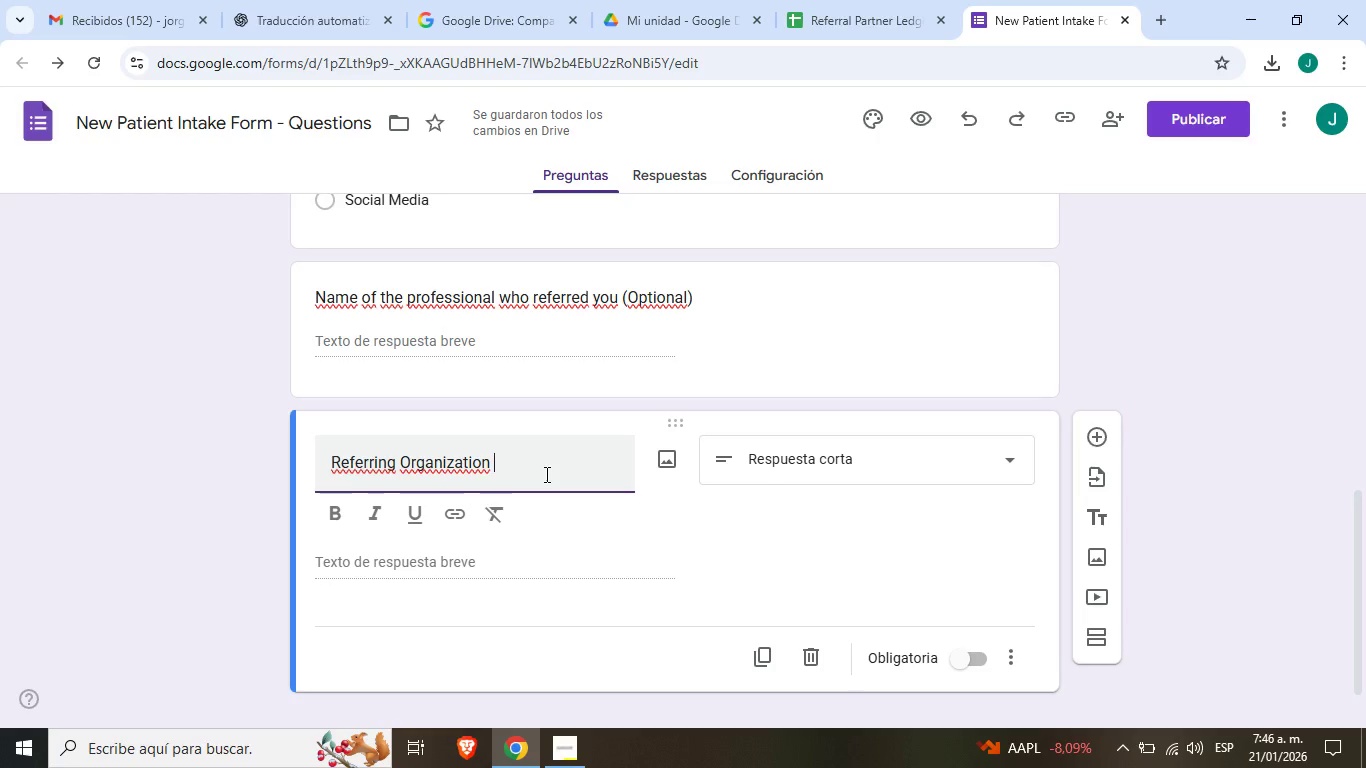 
type( *Optional()
 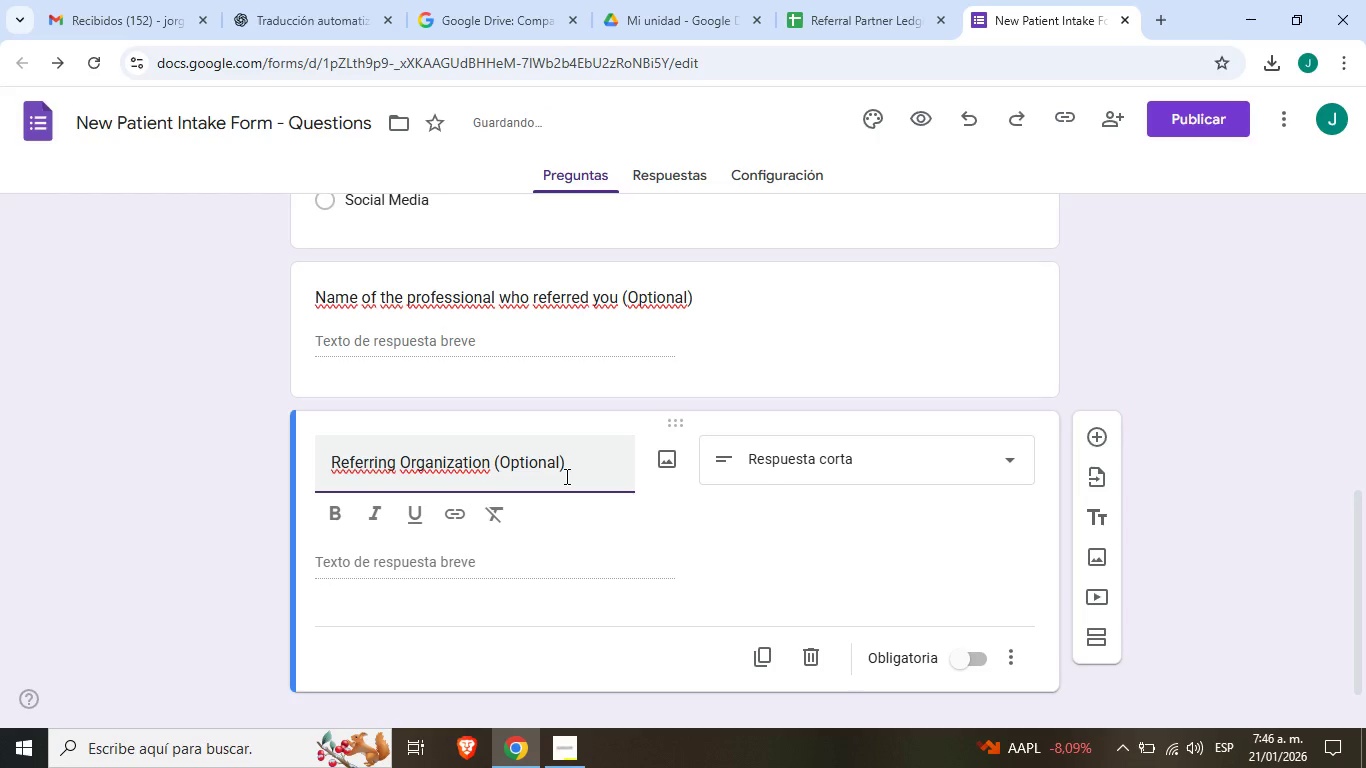 
left_click([1256, 489])
 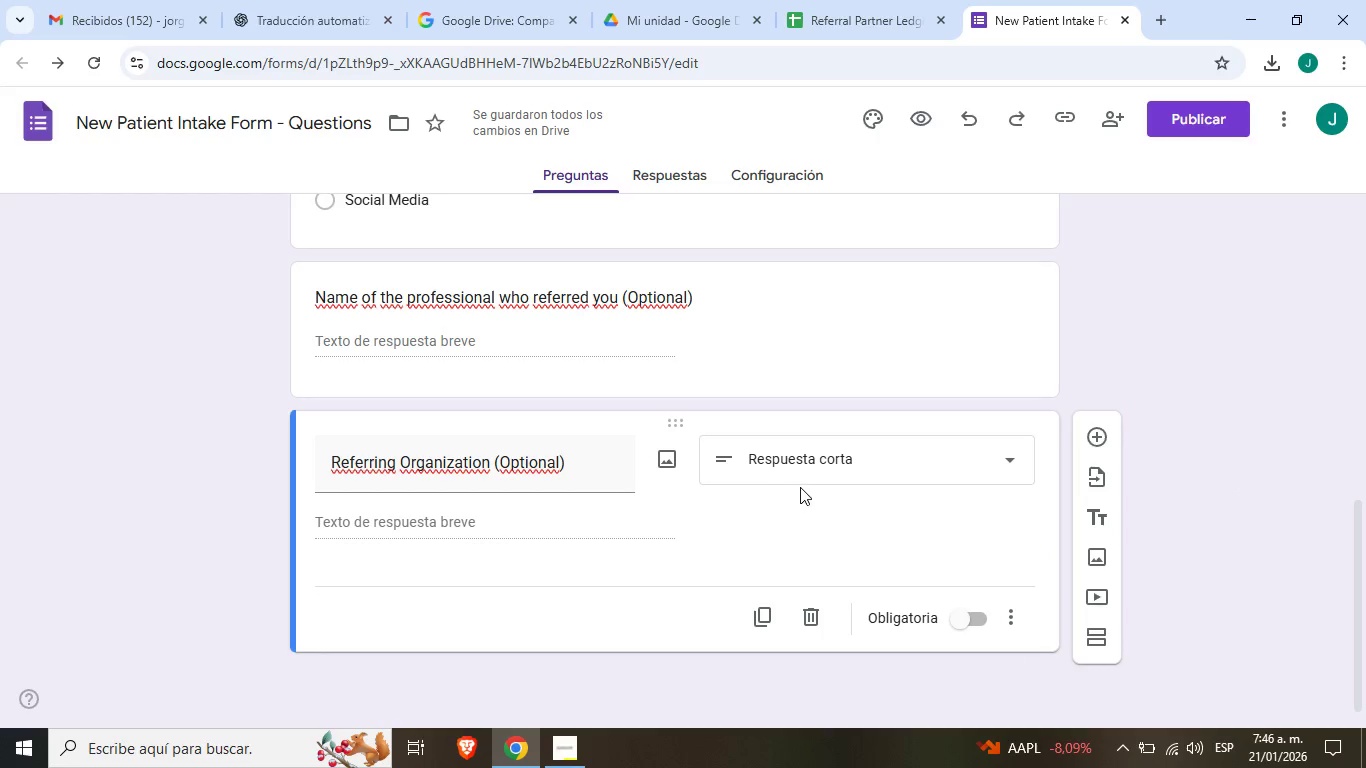 
scroll: coordinate [812, 463], scroll_direction: up, amount: 4.0
 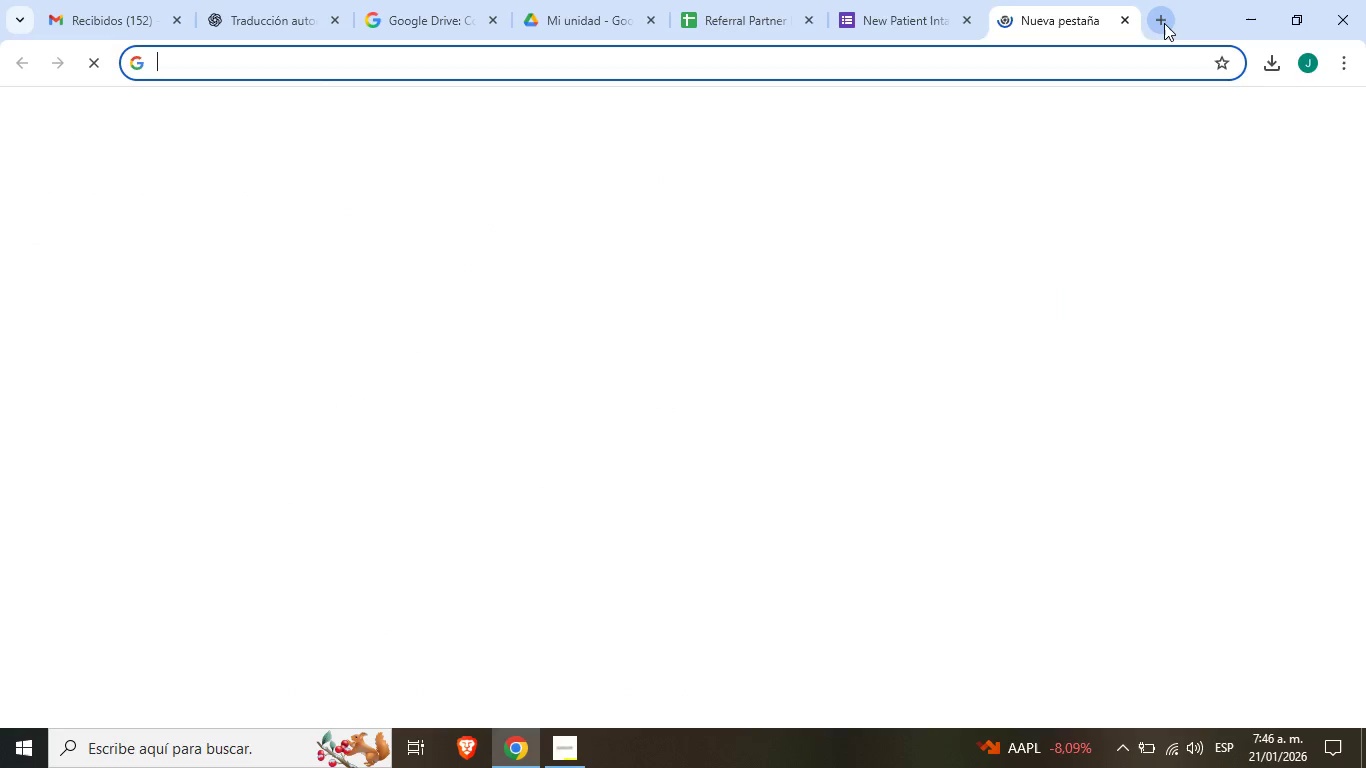 
type(zapier)
 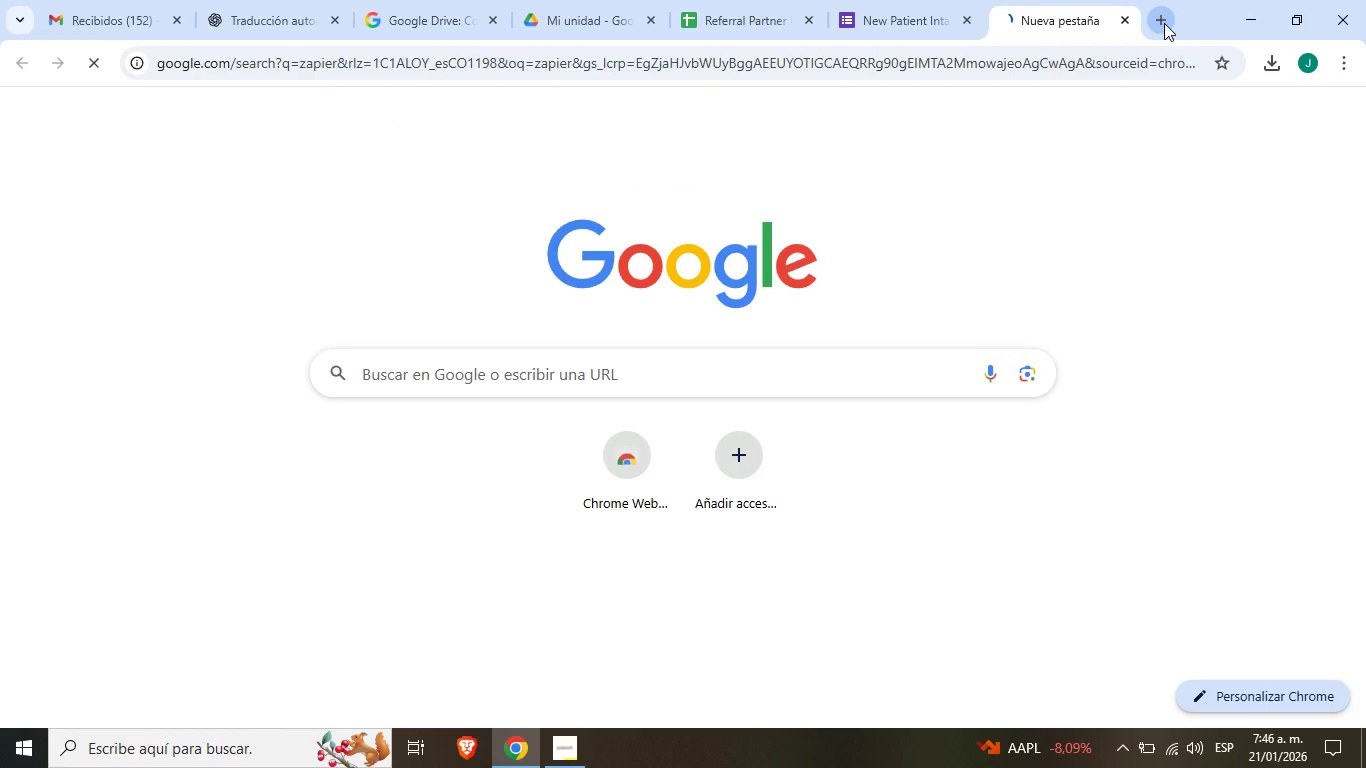 
key(Enter)
 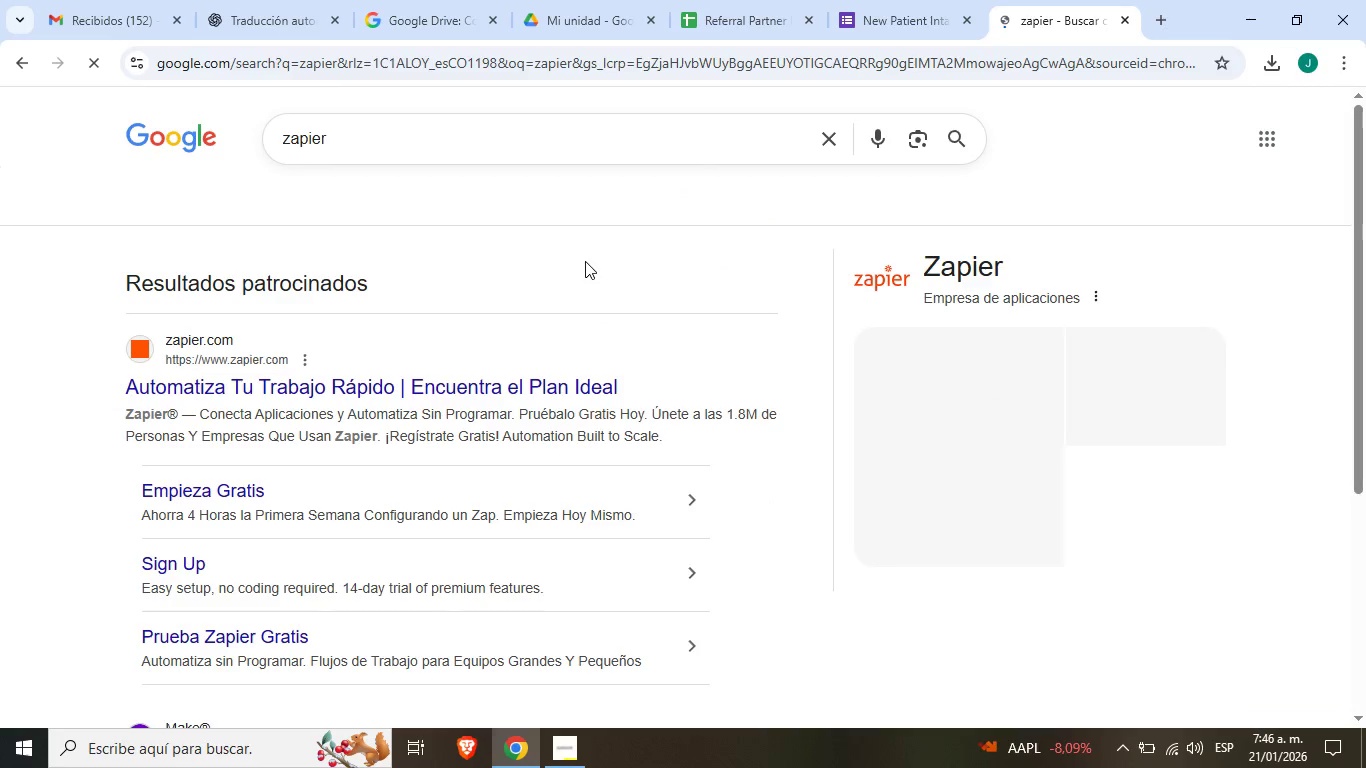 
left_click([474, 388])
 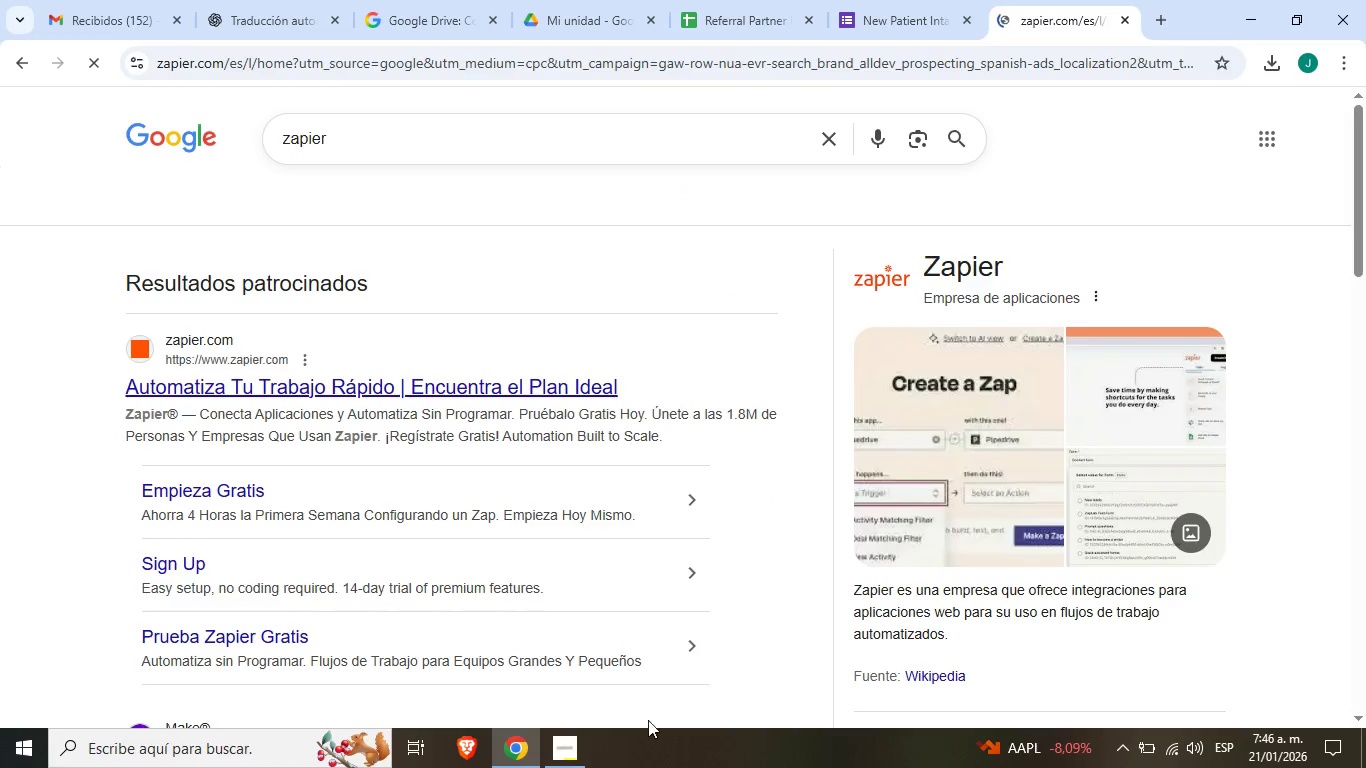 
left_click([581, 749])